 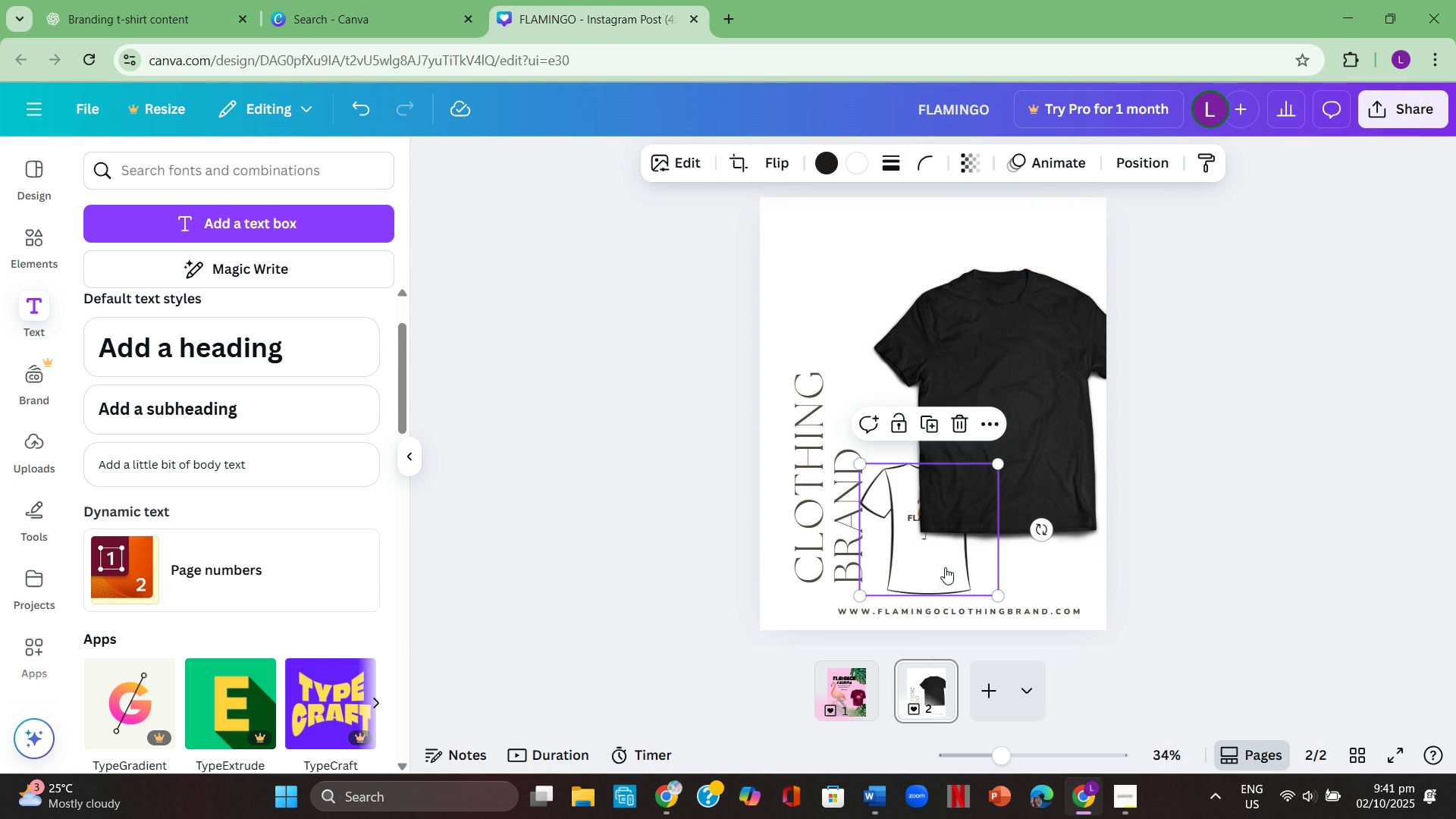 
right_click([945, 567])
 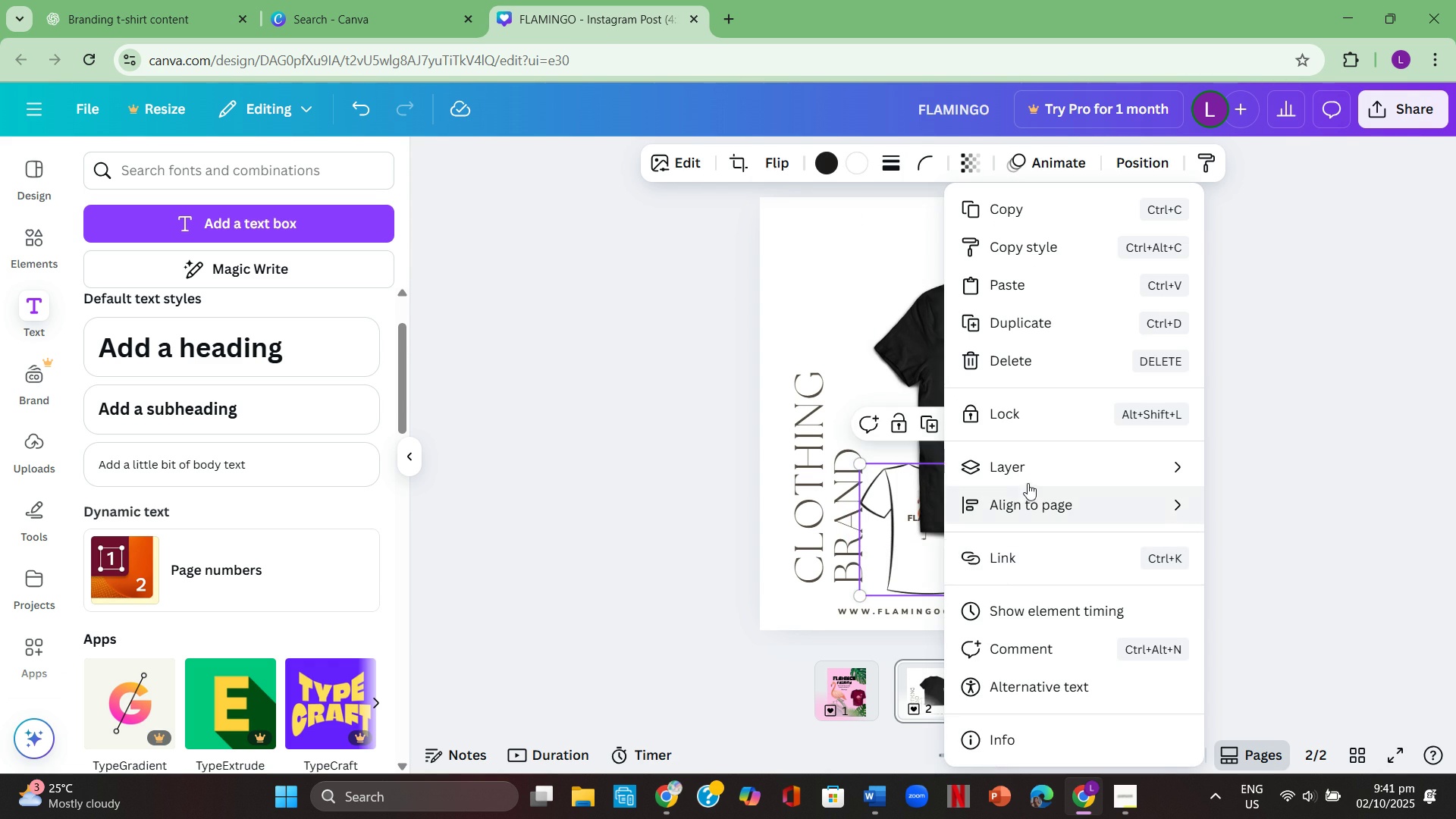 
left_click([1028, 480])
 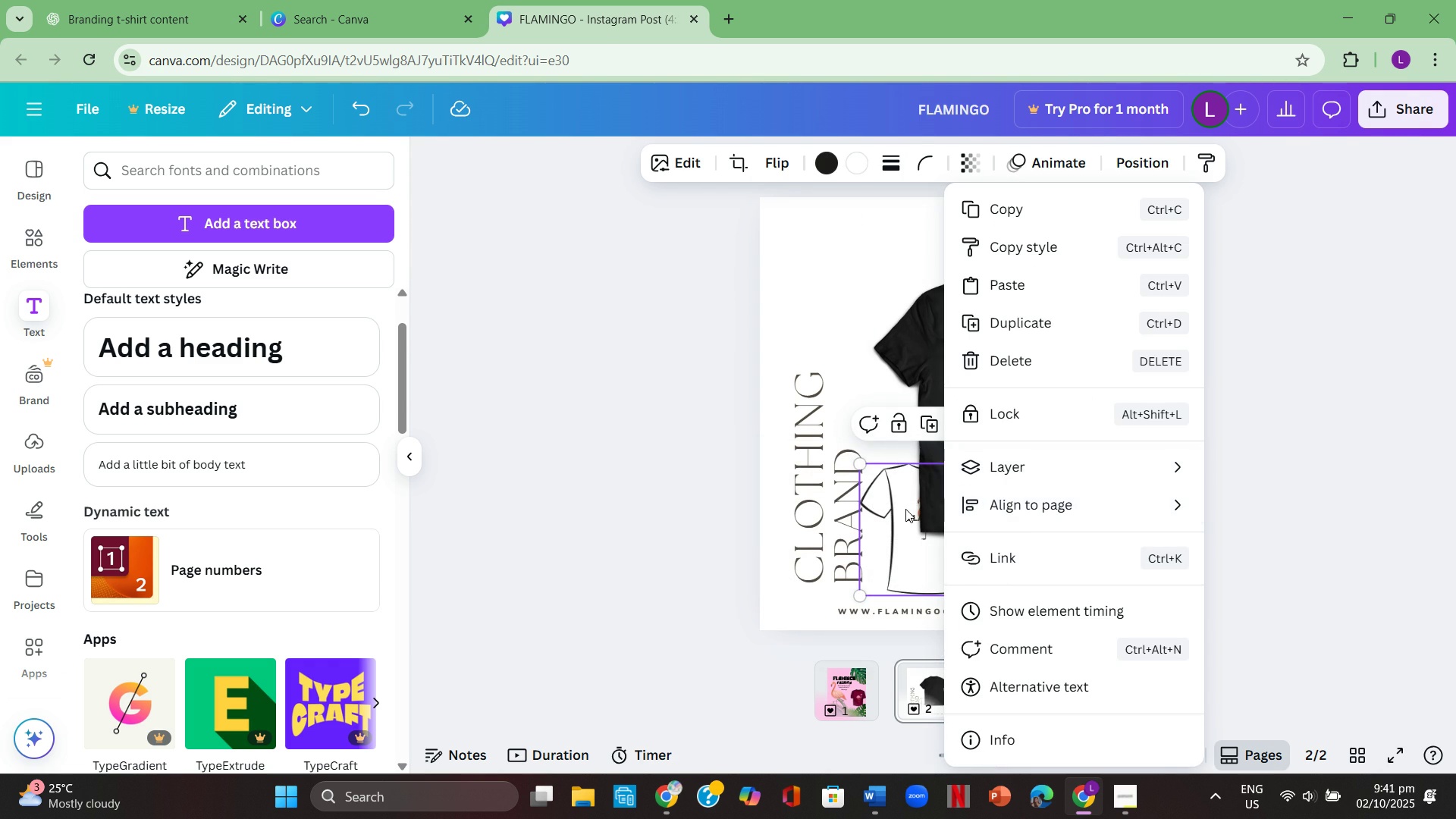 
left_click([902, 511])
 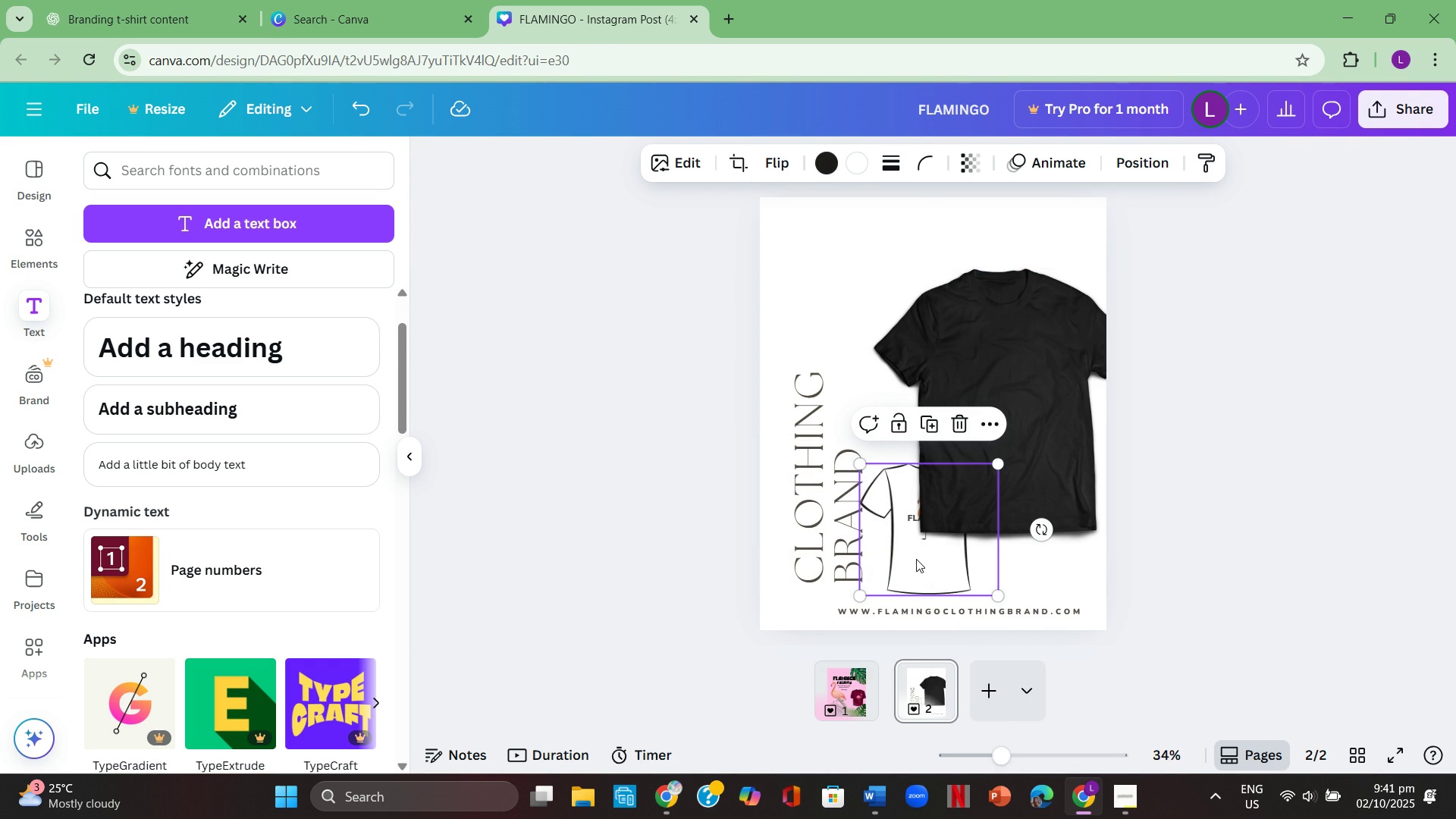 
left_click([916, 559])
 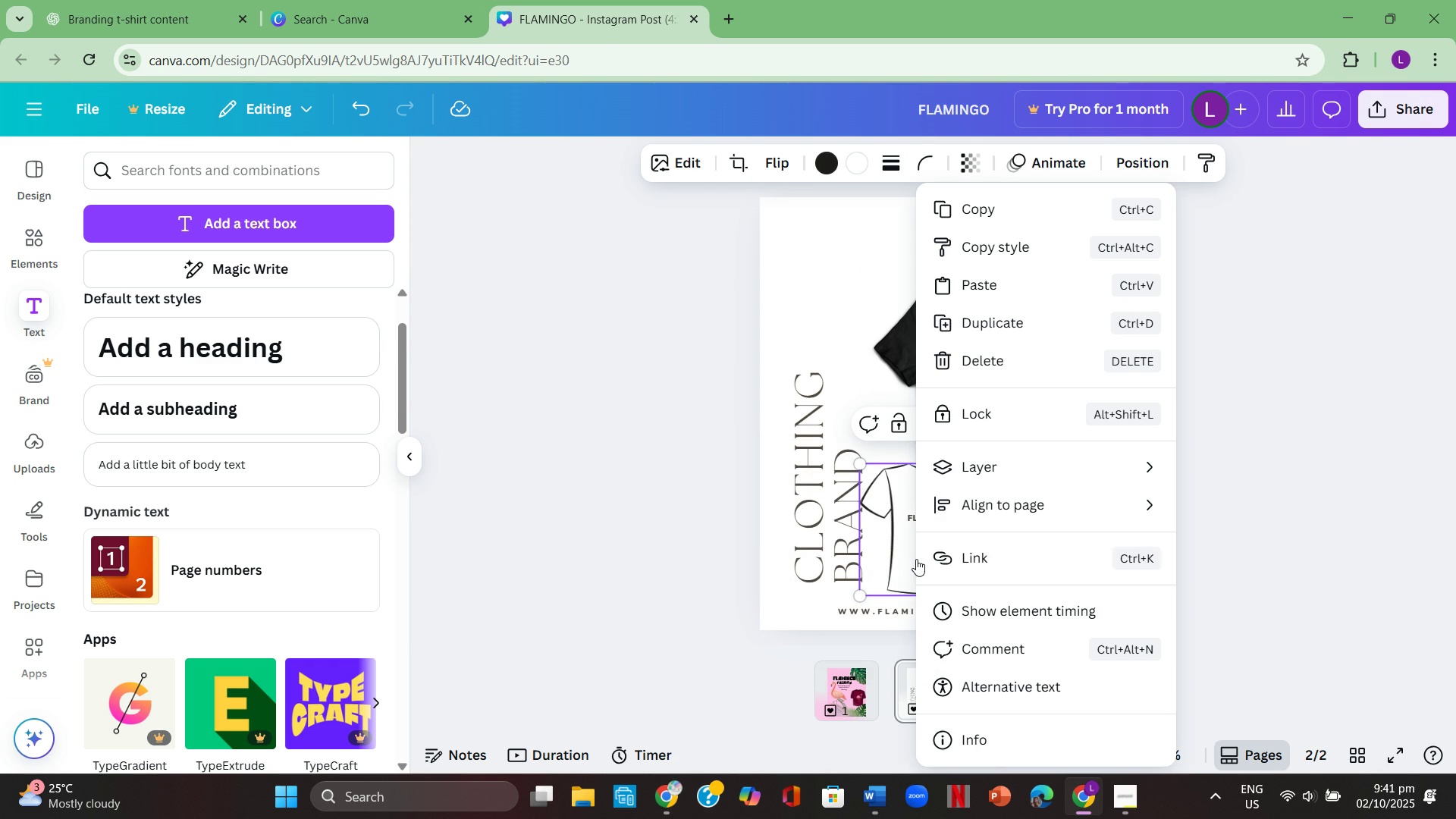 
right_click([916, 559])
 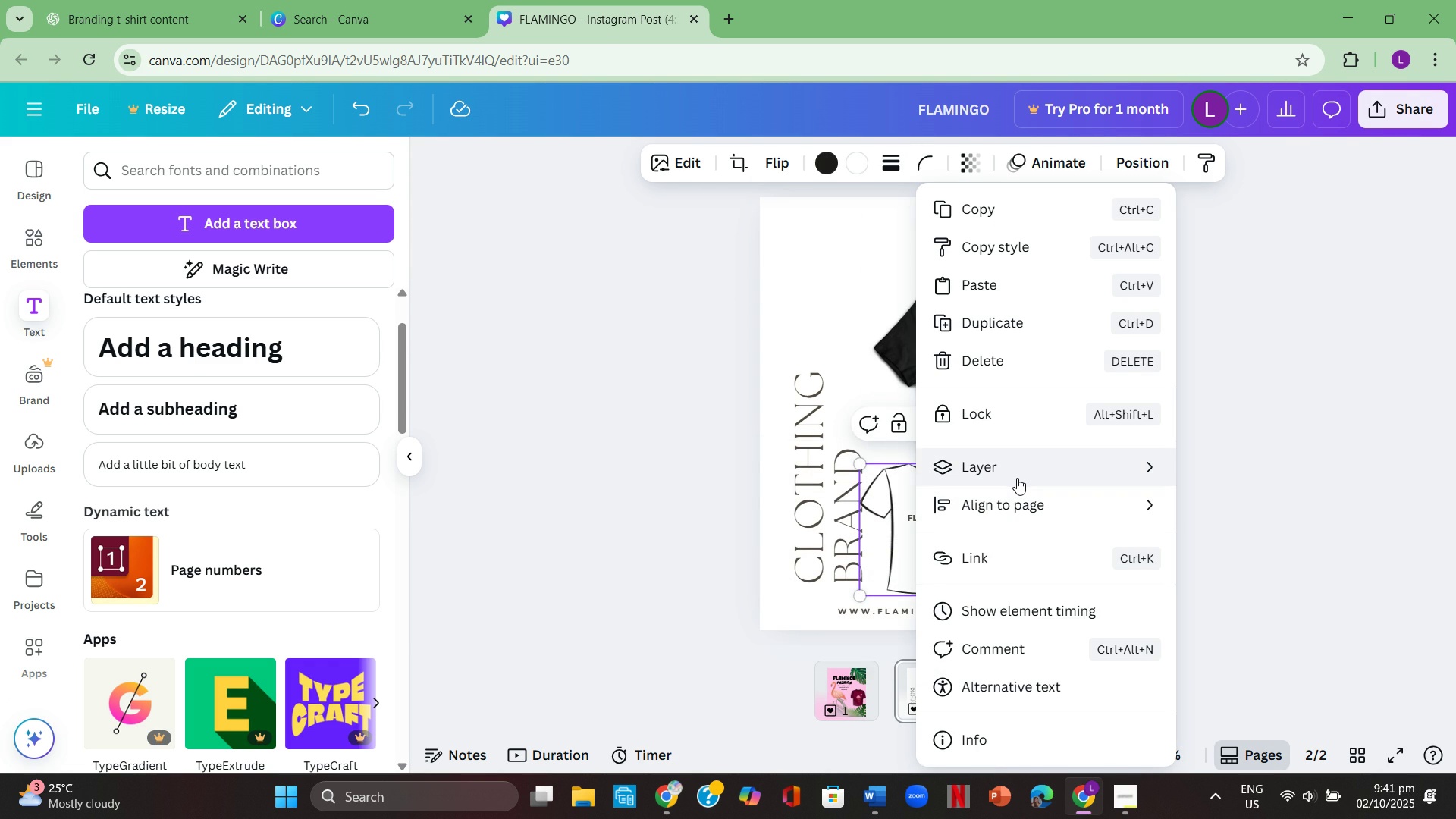 
left_click([1017, 477])
 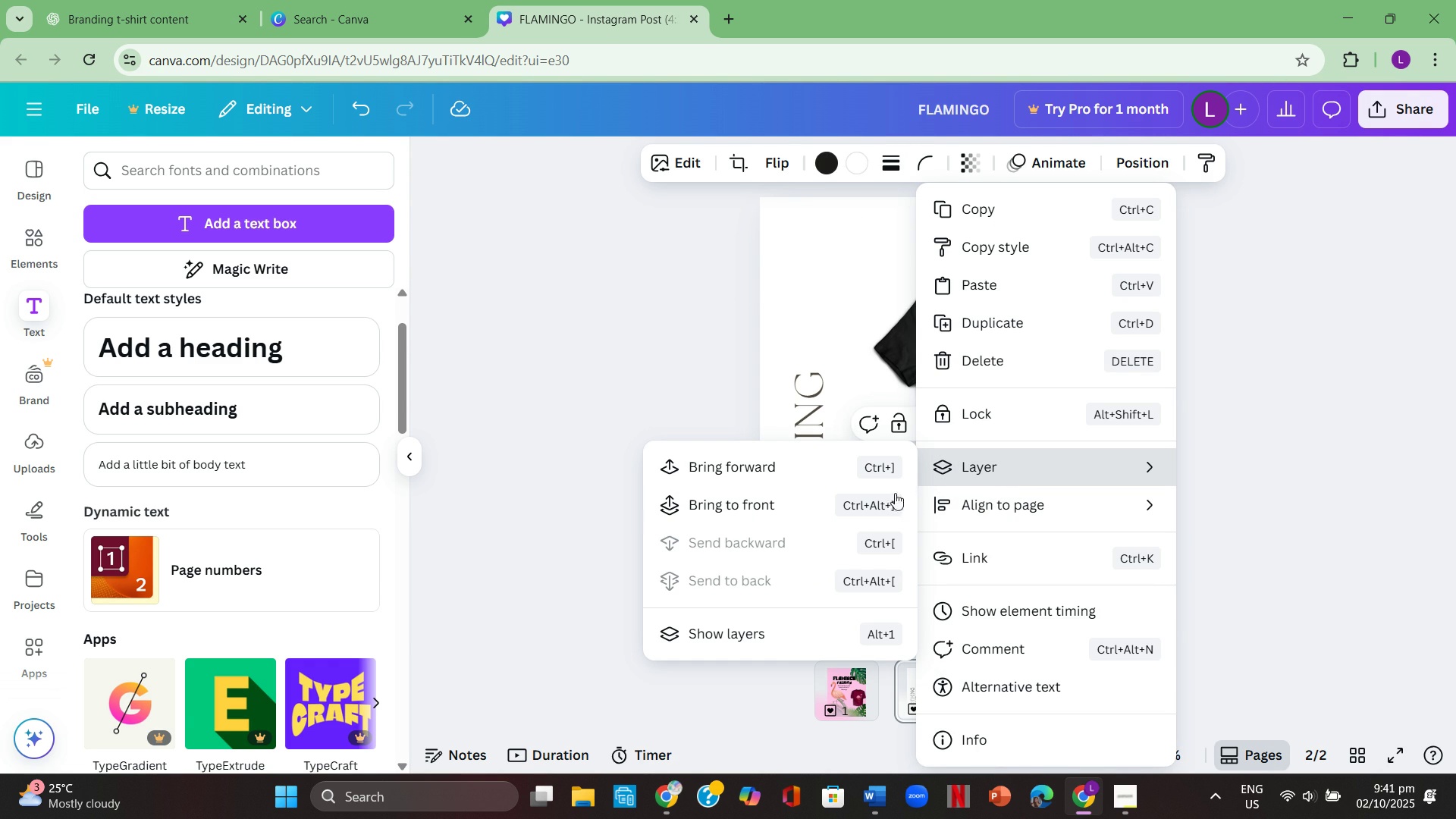 
left_click([808, 508])
 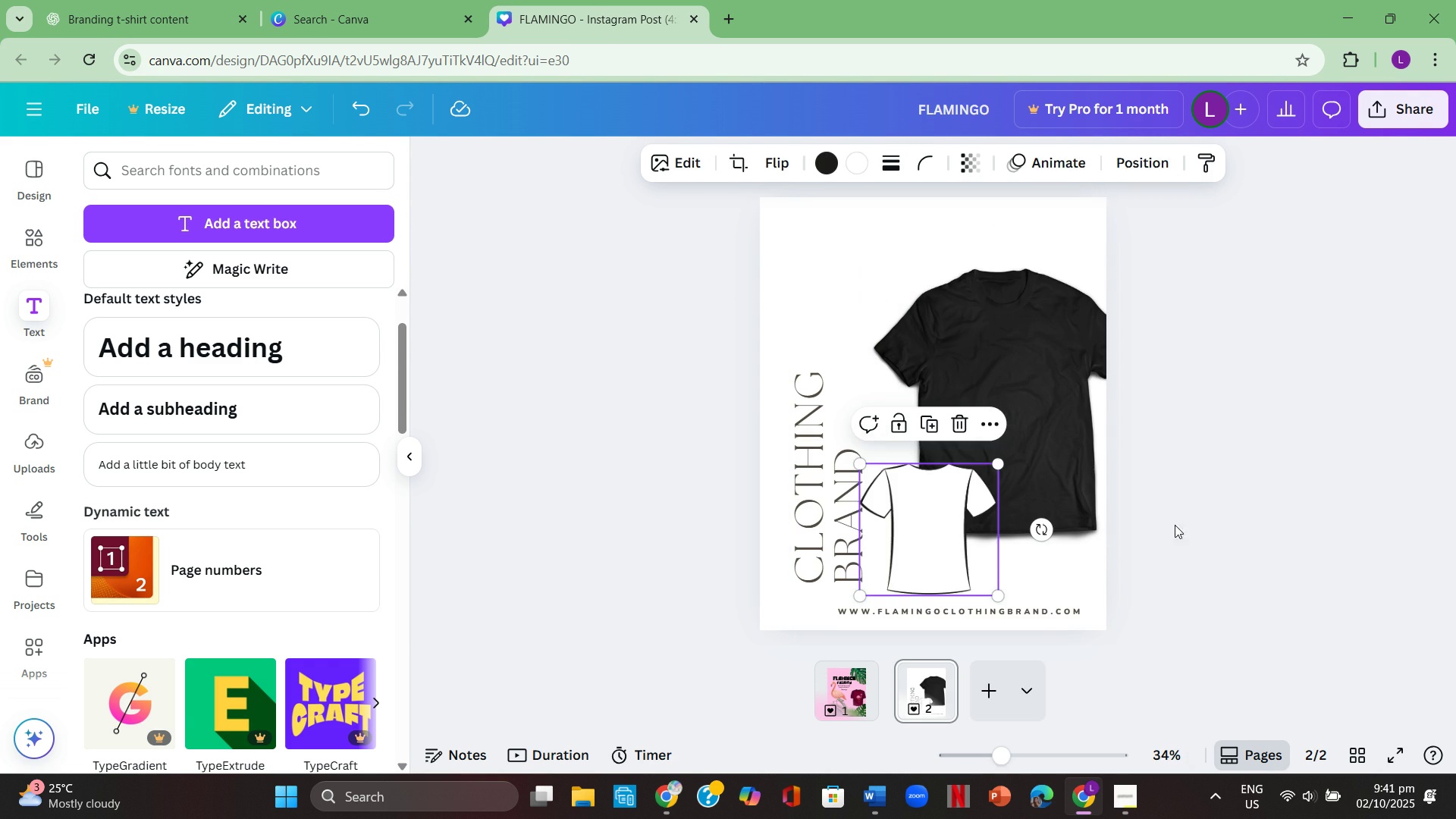 
left_click([1194, 525])